 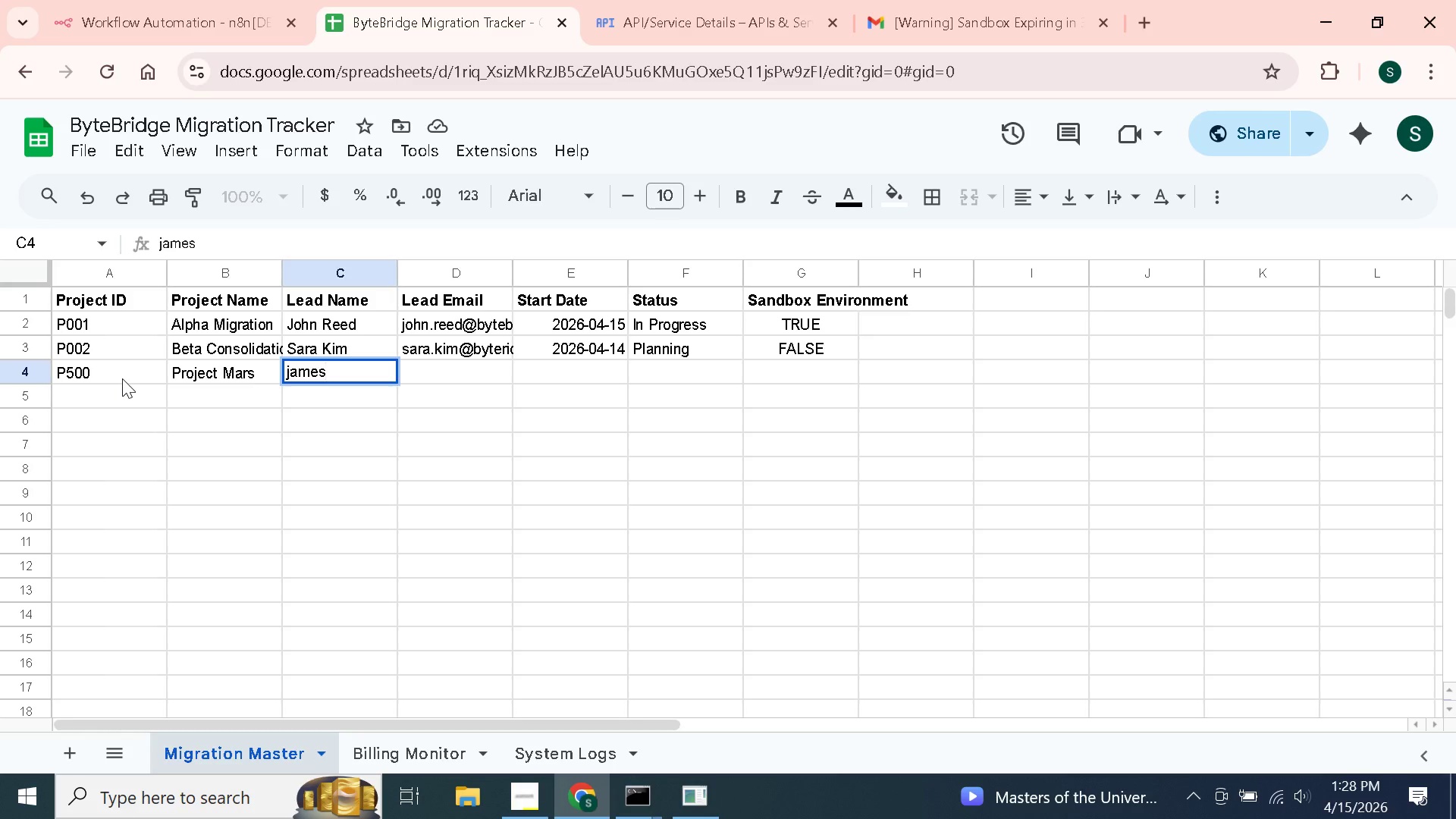 
hold_key(key=ArrowLeft, duration=0.55)
 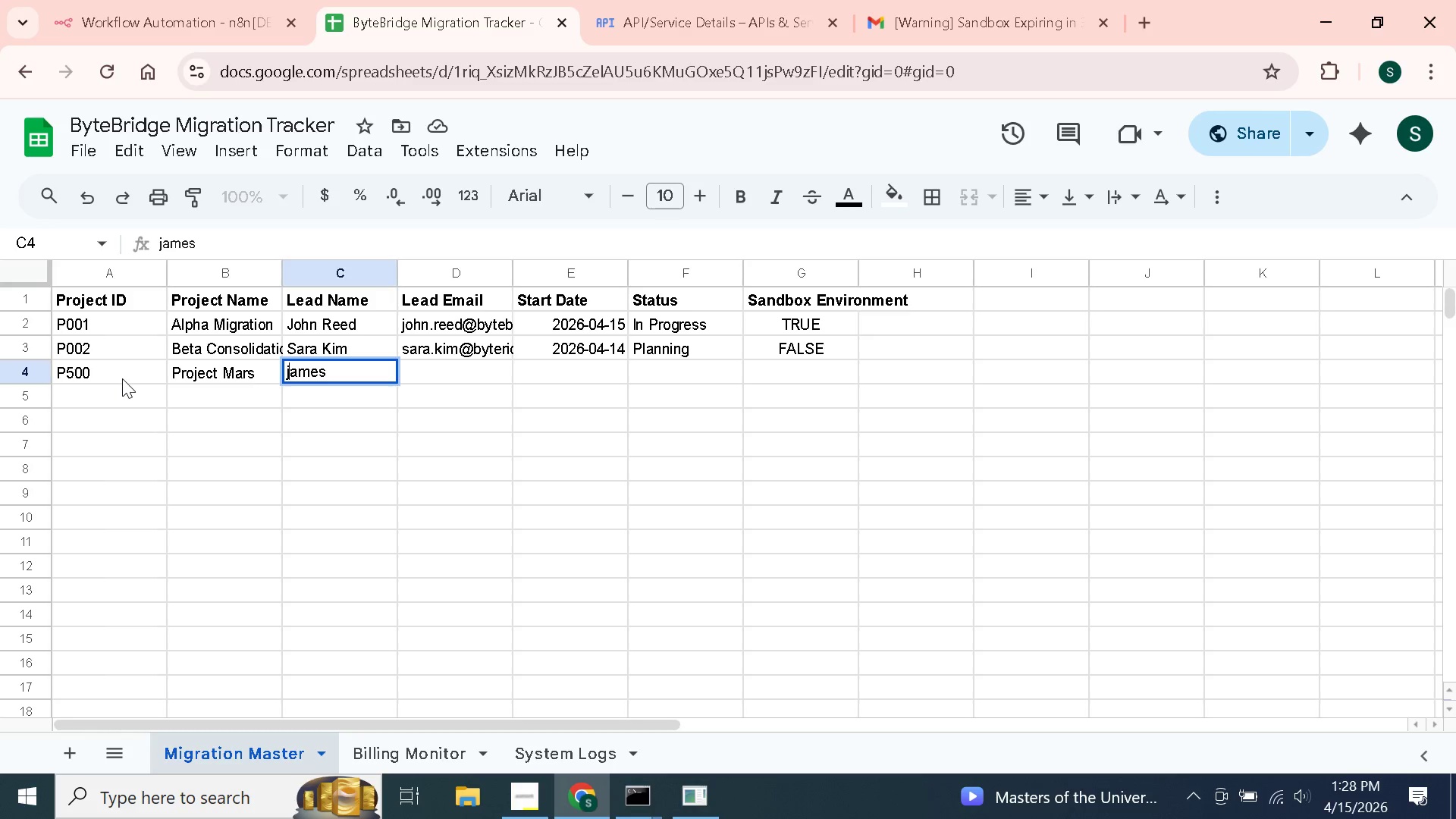 
key(ArrowLeft)
 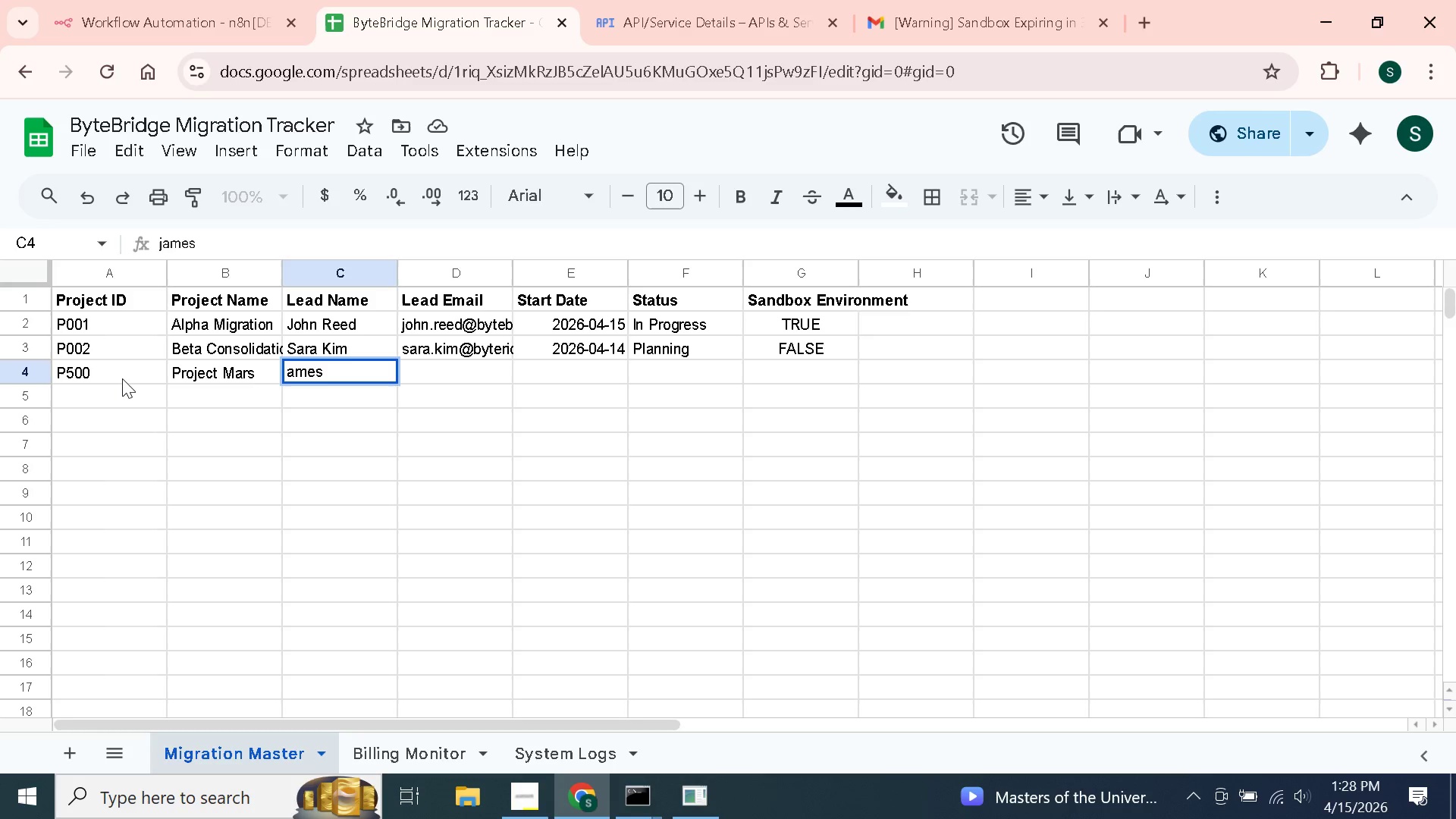 
key(Backspace)
 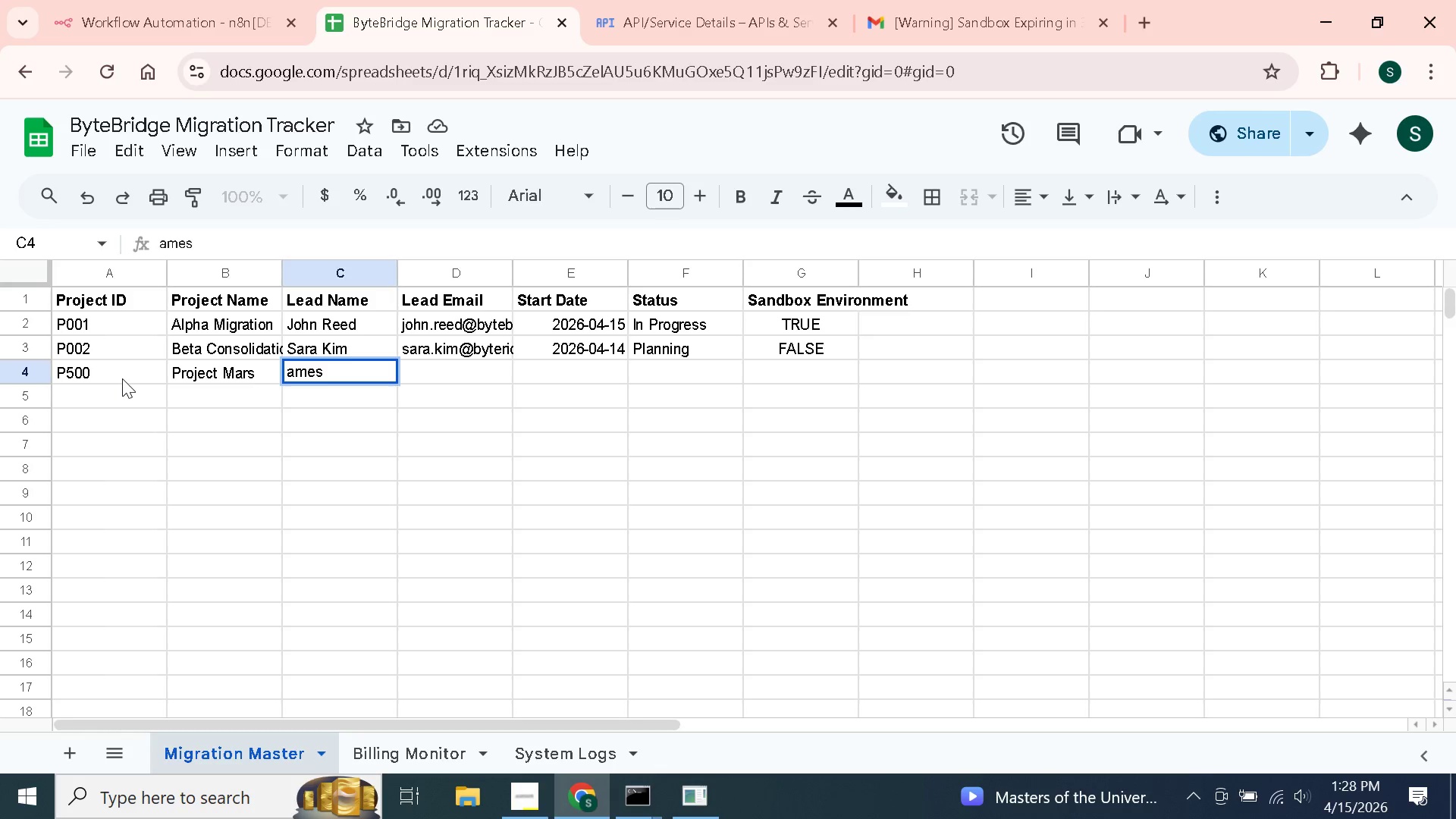 
key(Shift+J)
 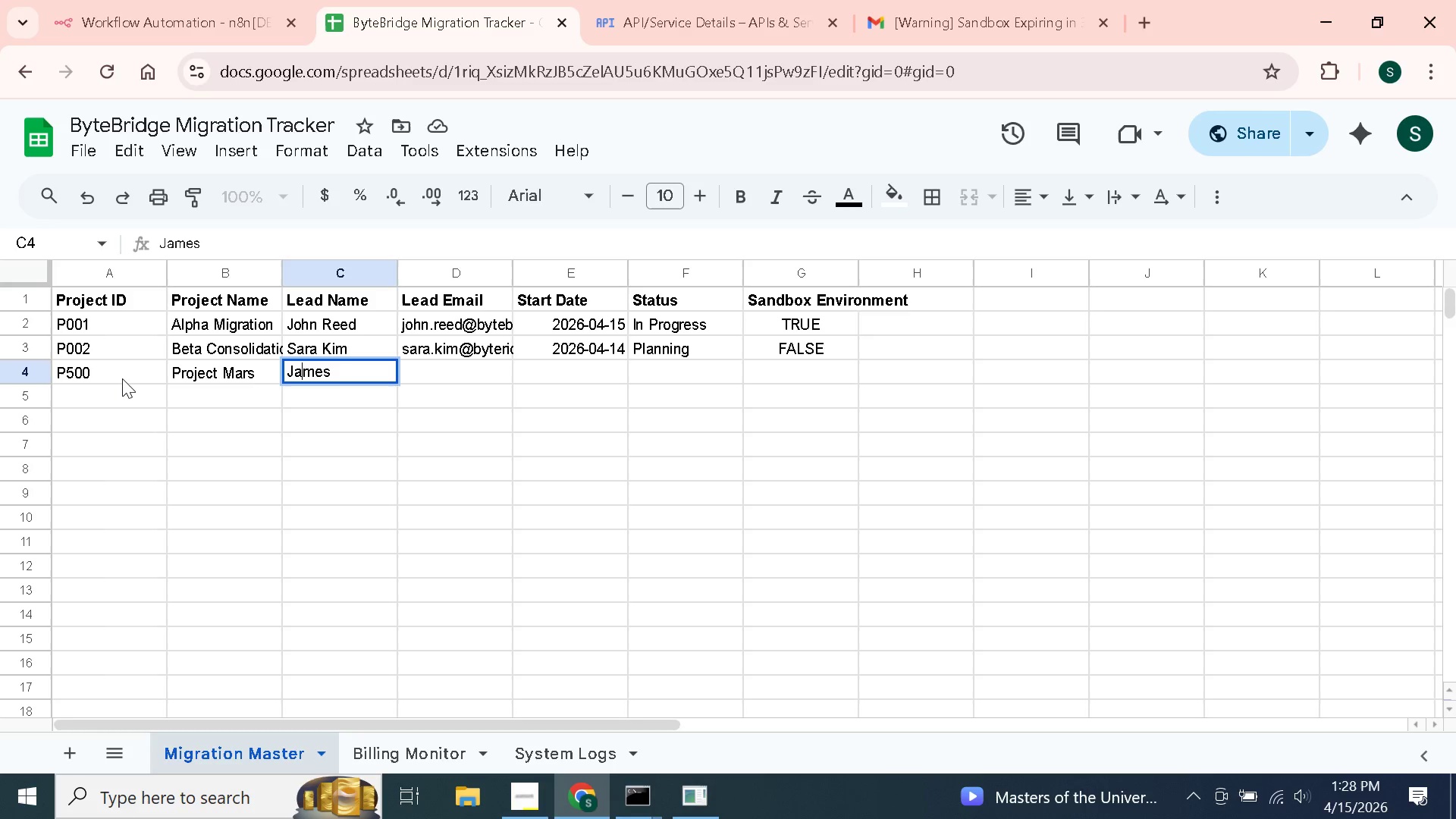 
key(ArrowRight)
 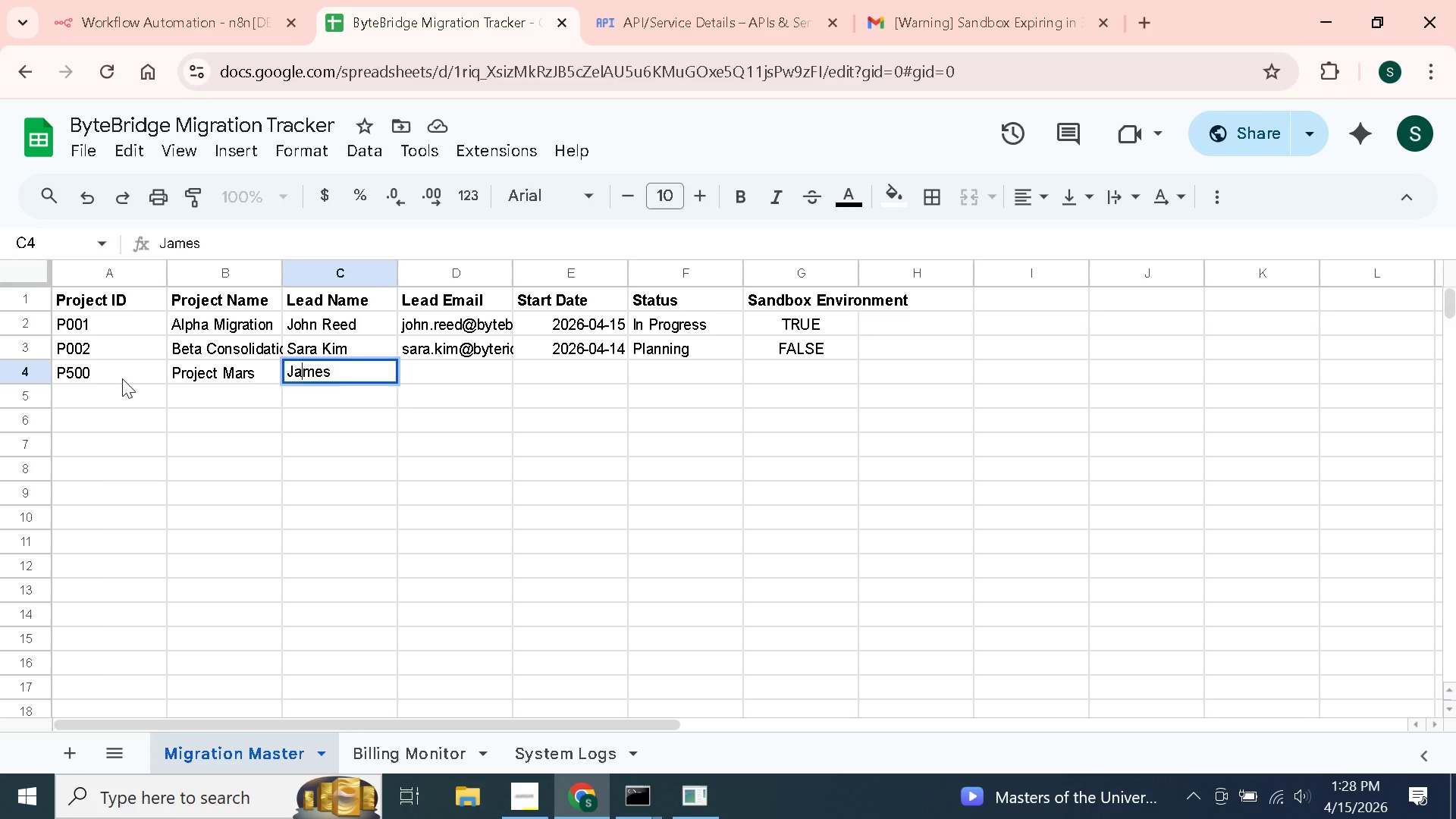 
key(Enter)
 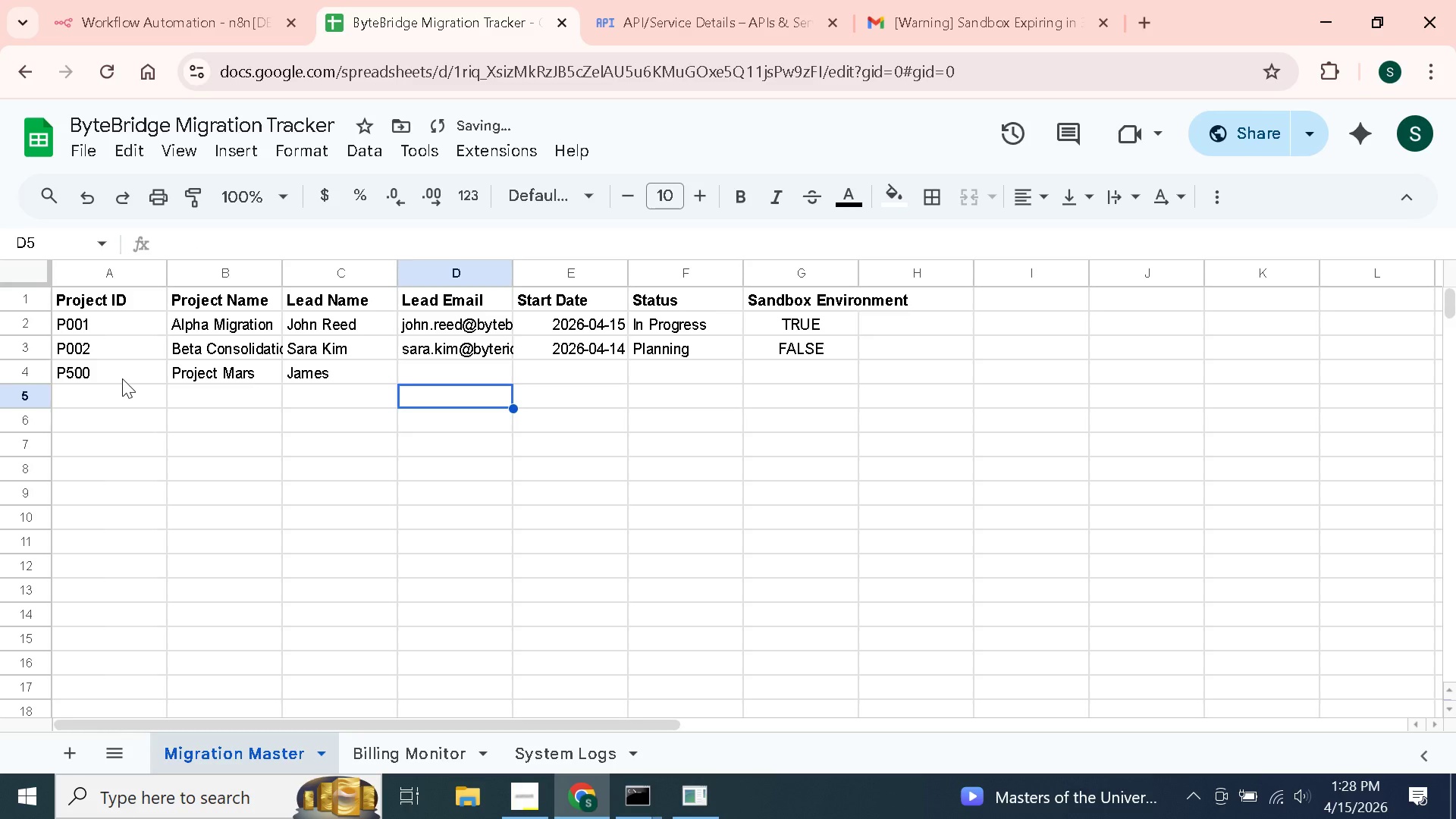 
key(ArrowRight)
 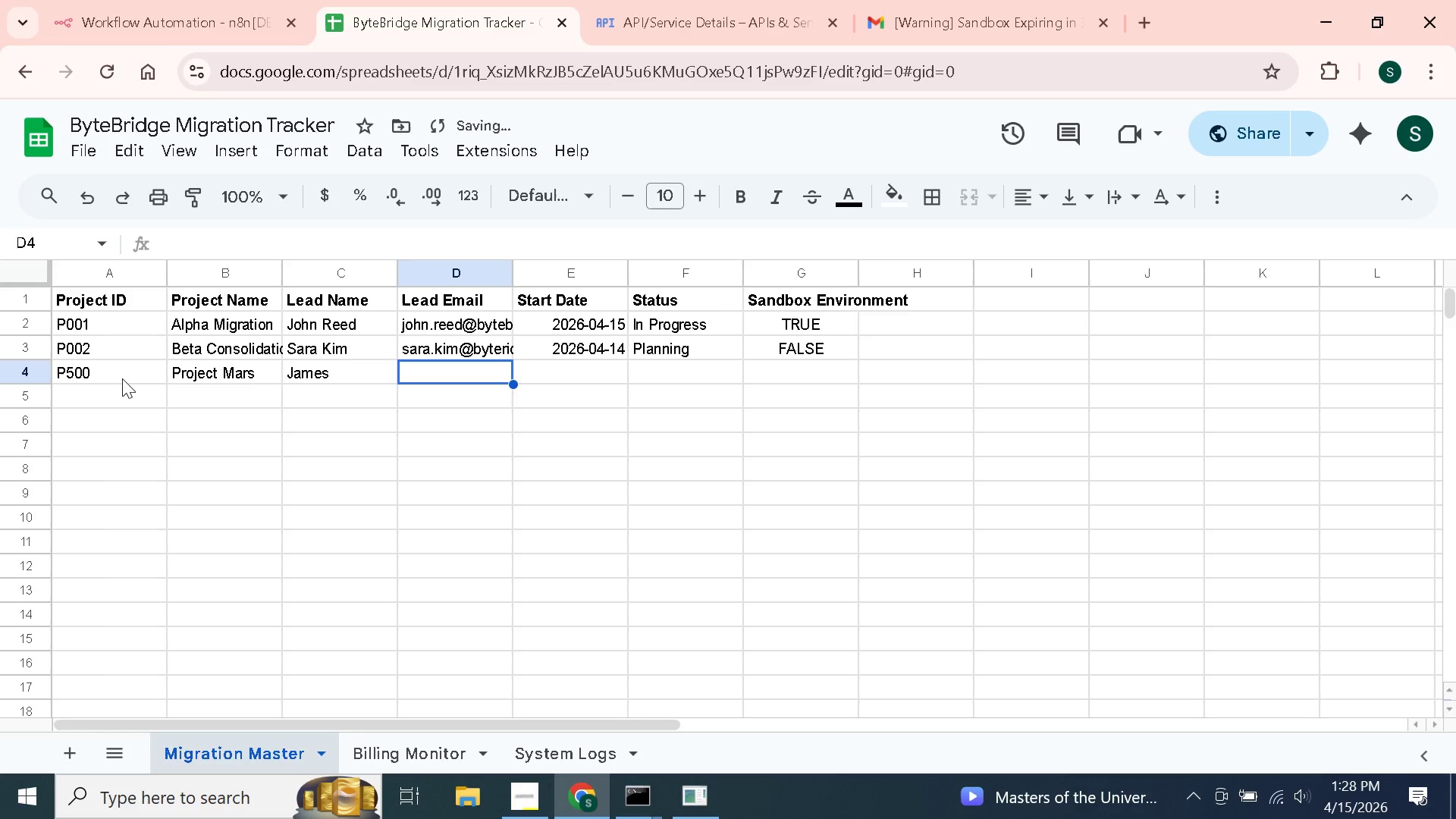 
key(ArrowUp)
 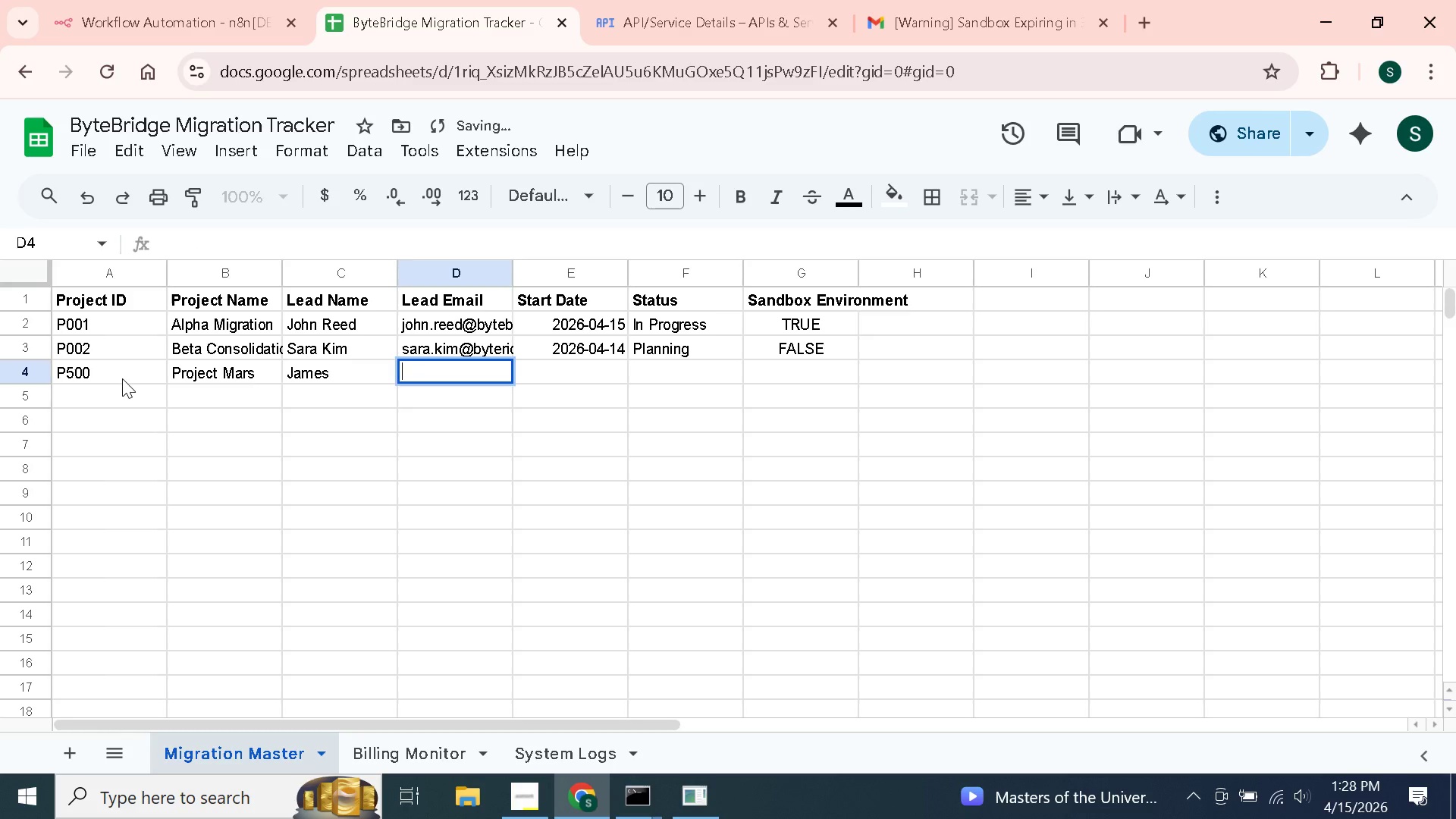 
key(Enter)
 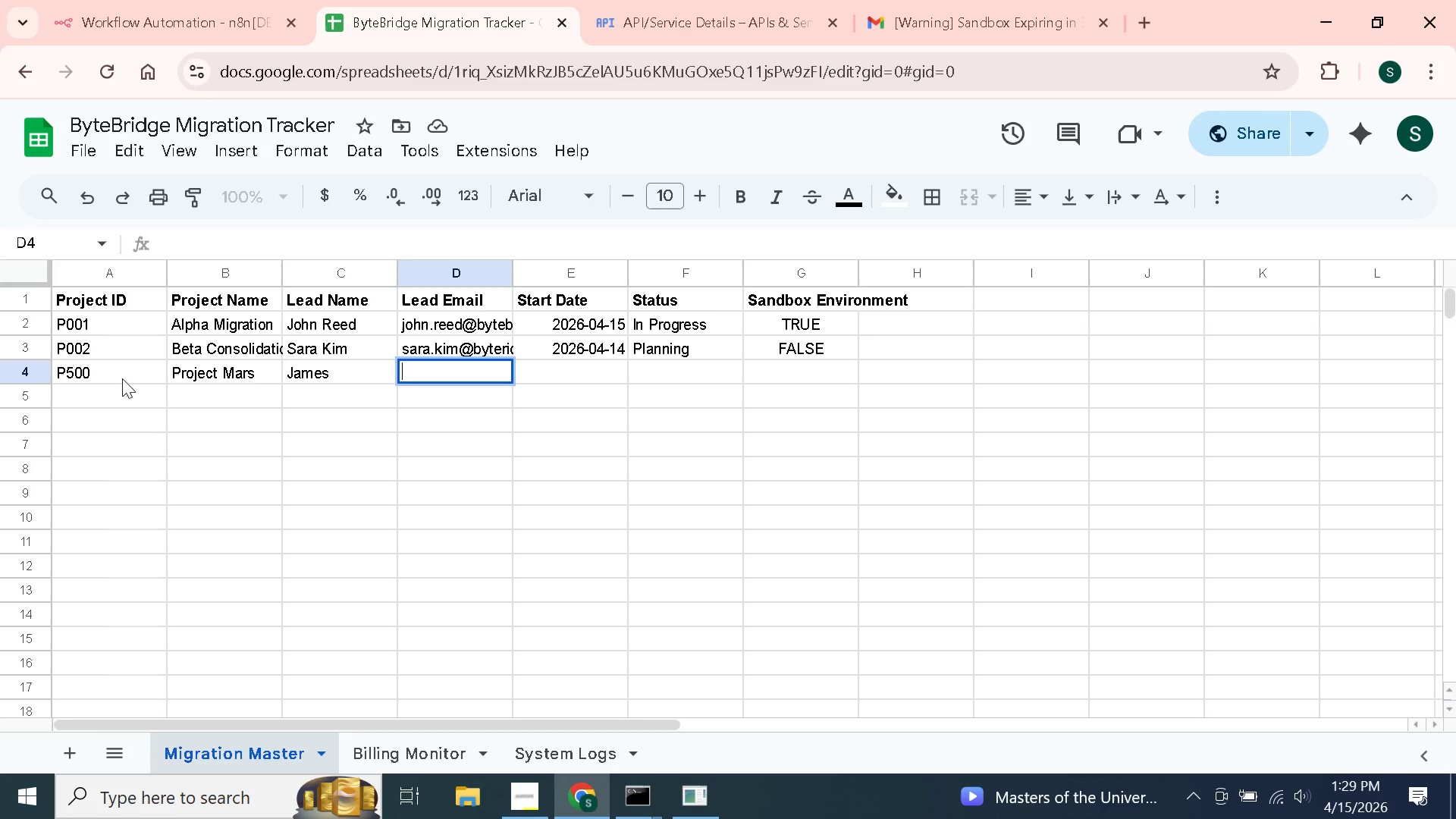 
wait(7.28)
 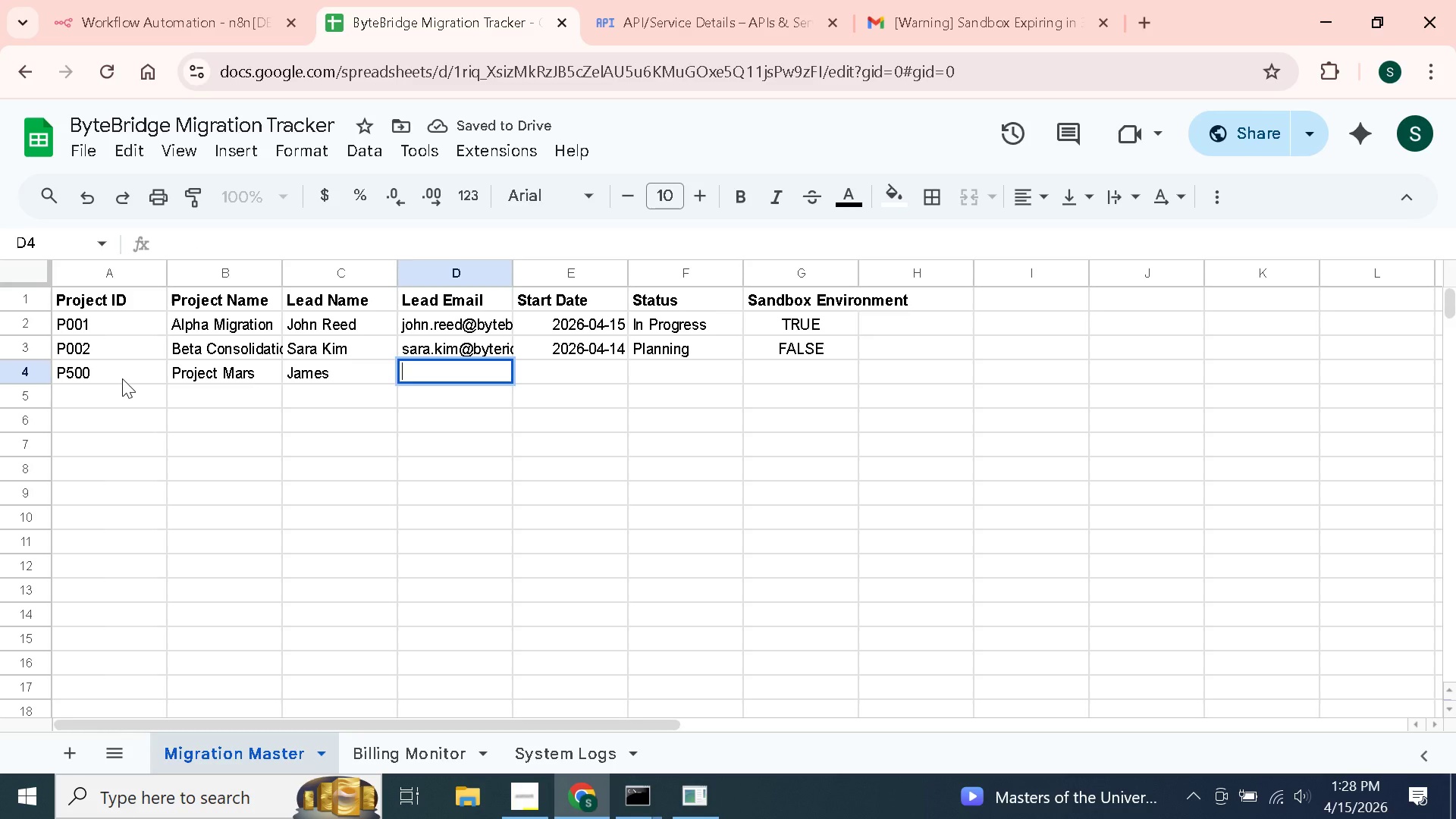 
type(ayaanahmedtarar@gmai;)
key(Backspace)
type(l.com)
 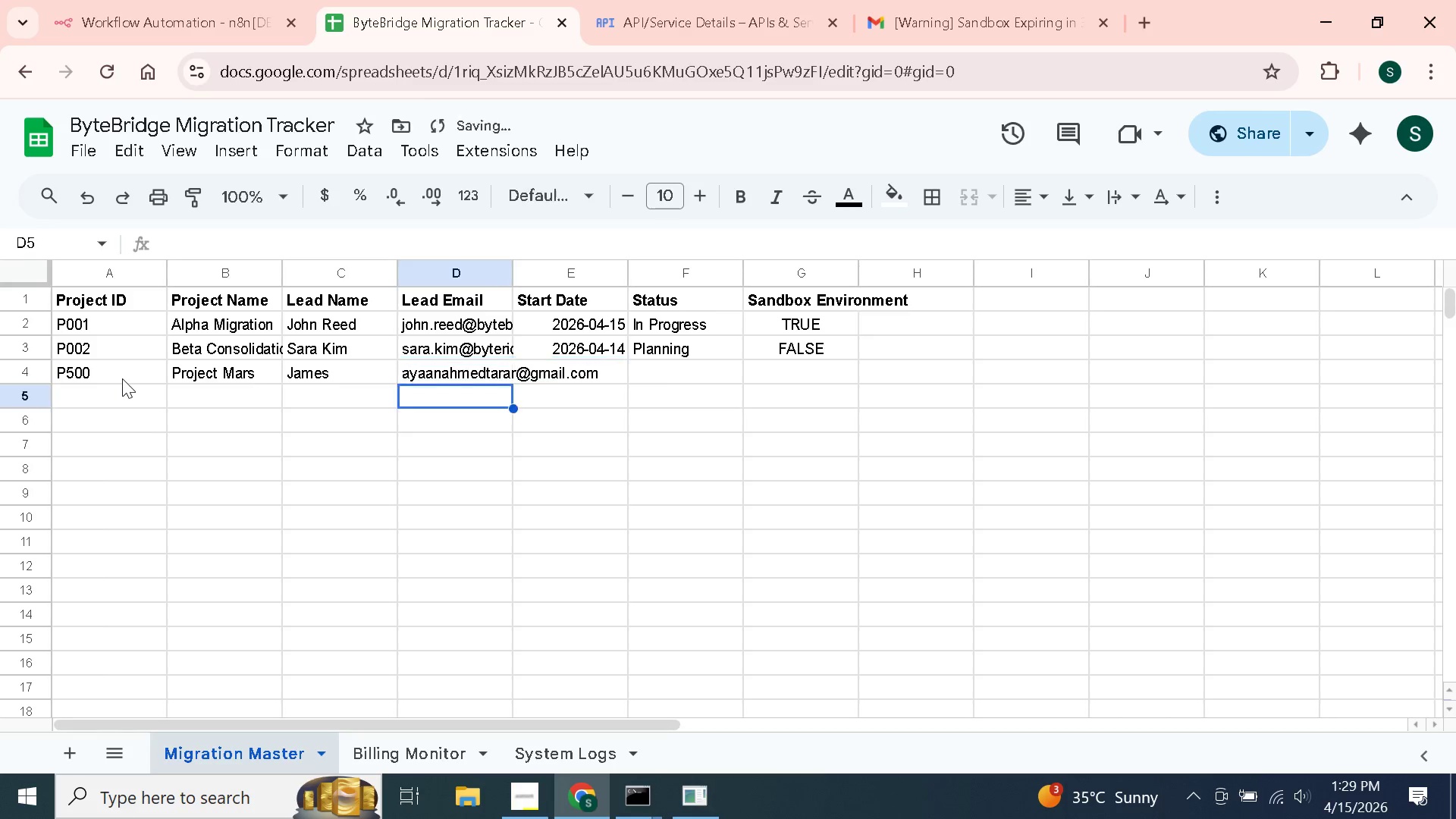 
key(Enter)
 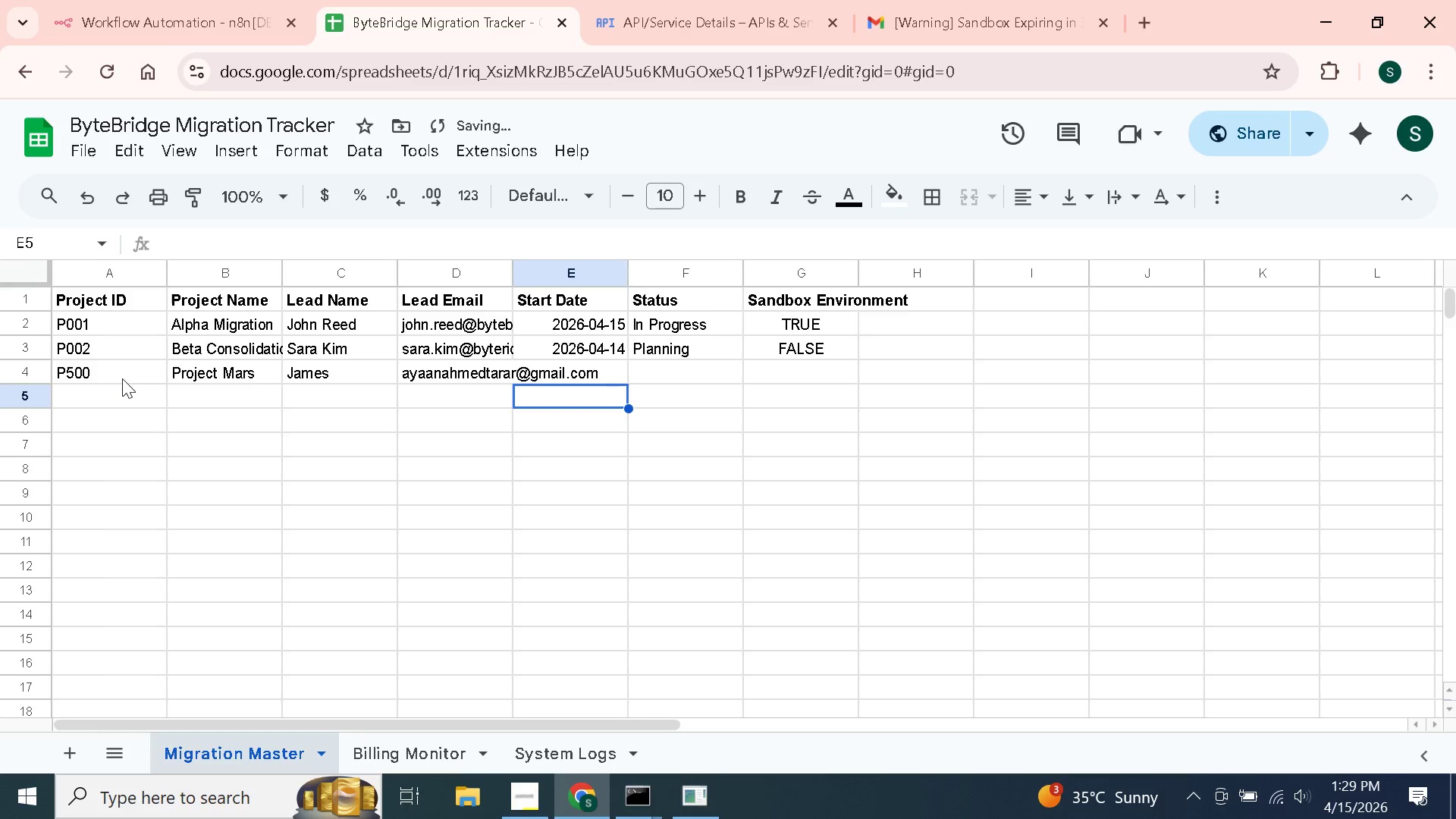 
key(ArrowRight)
 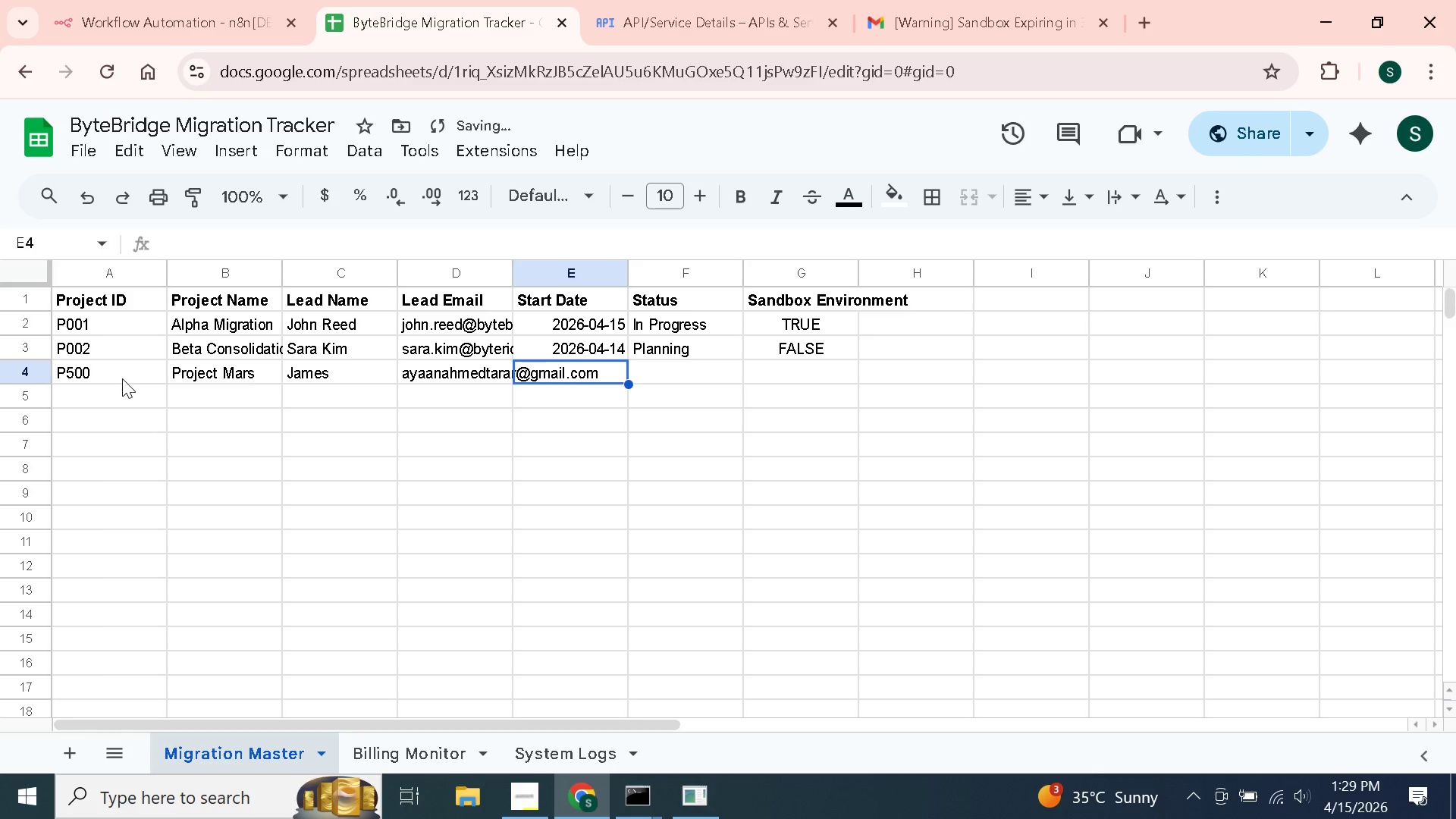 
key(ArrowUp)
 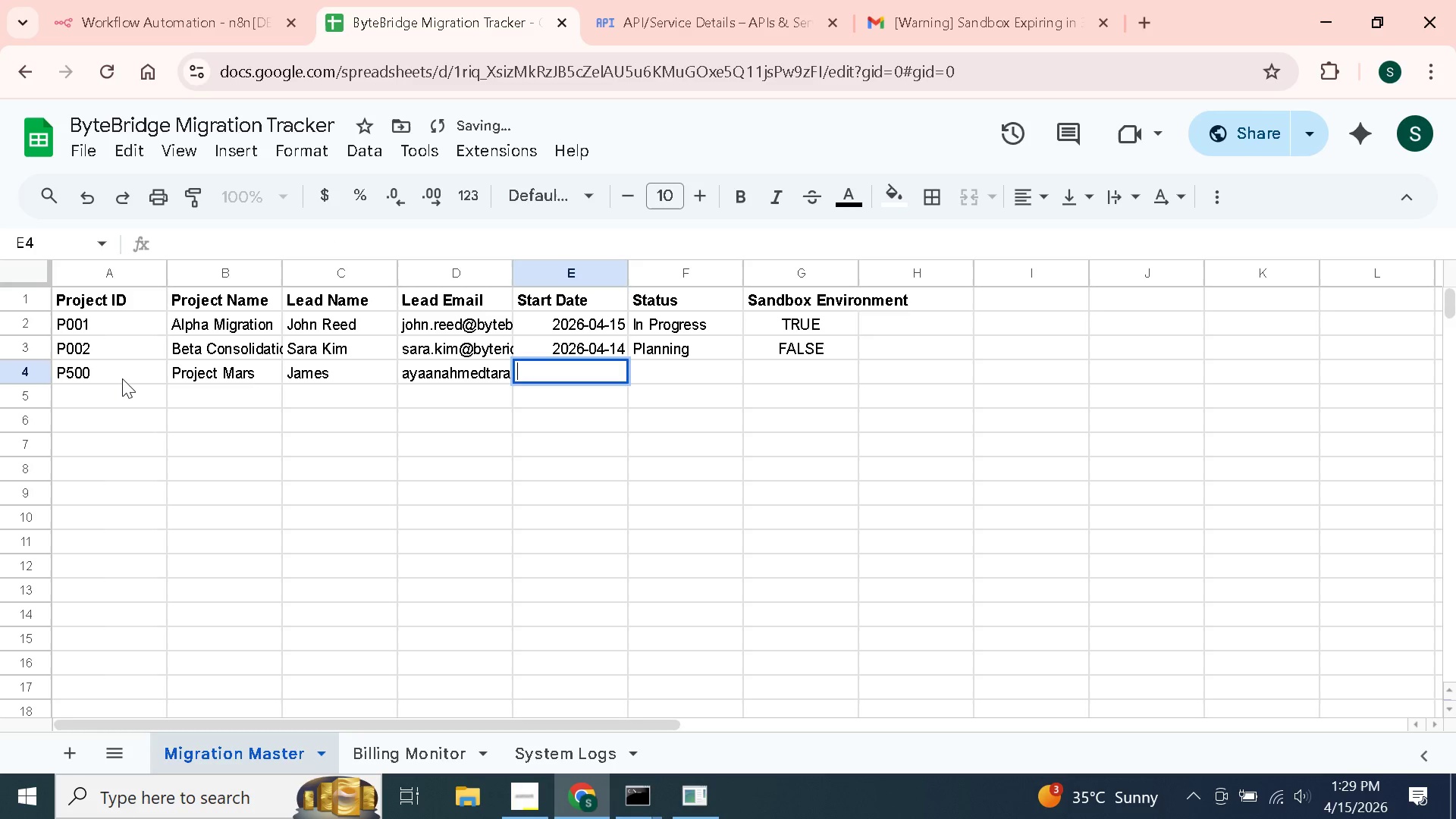 
key(Enter)
 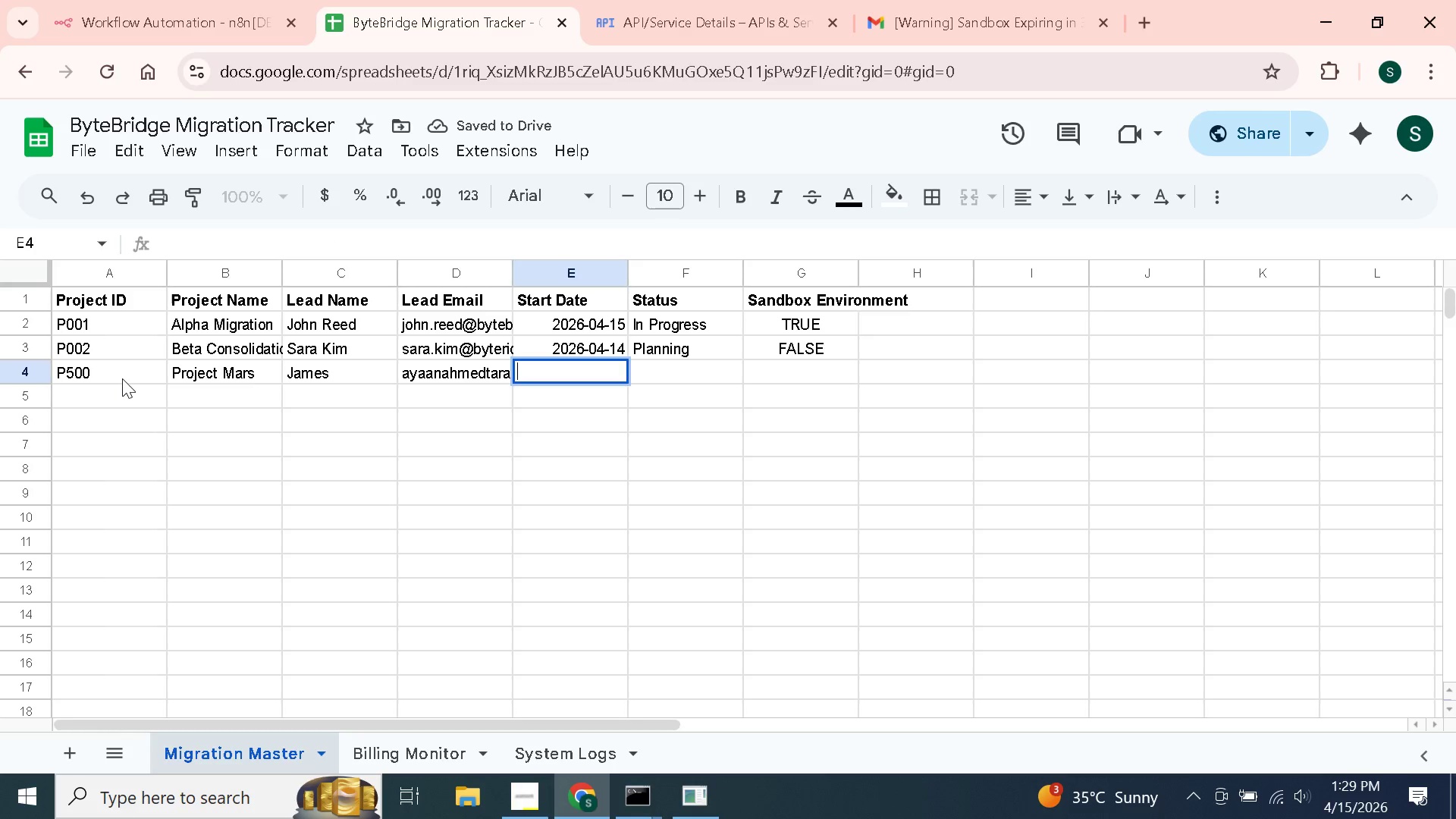 
type(2026-04-15)
 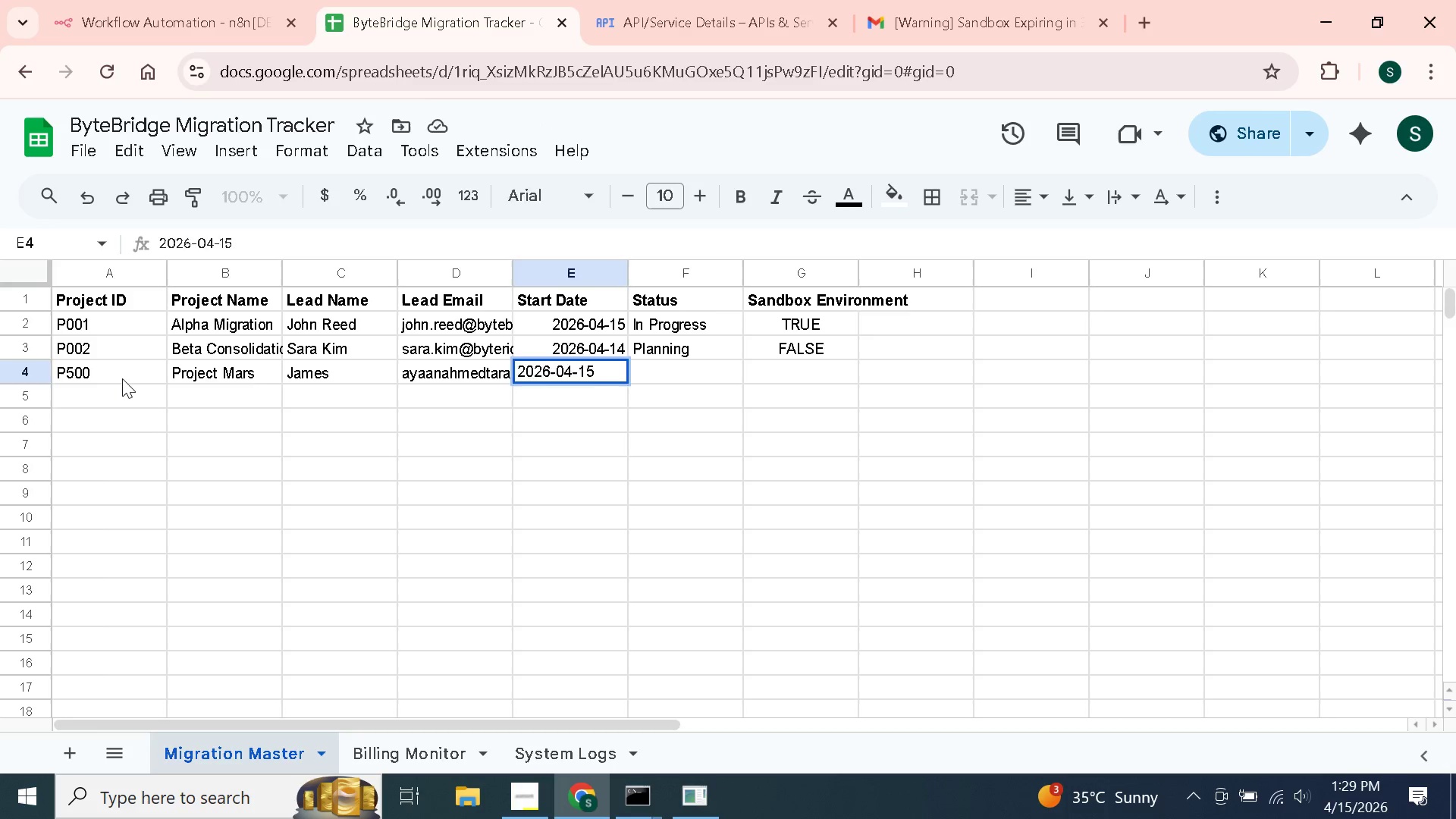 
key(Enter)
 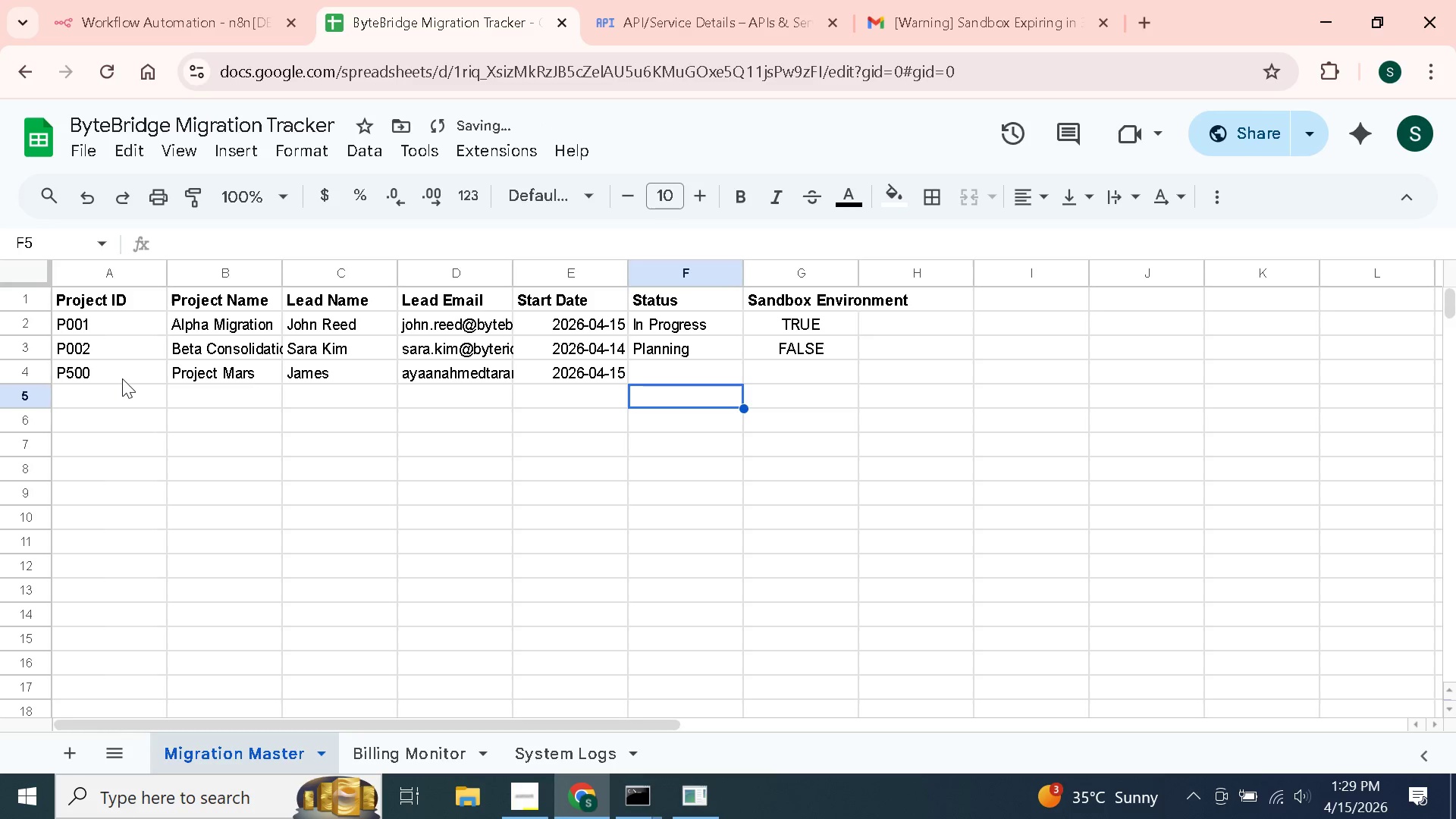 
key(ArrowRight)
 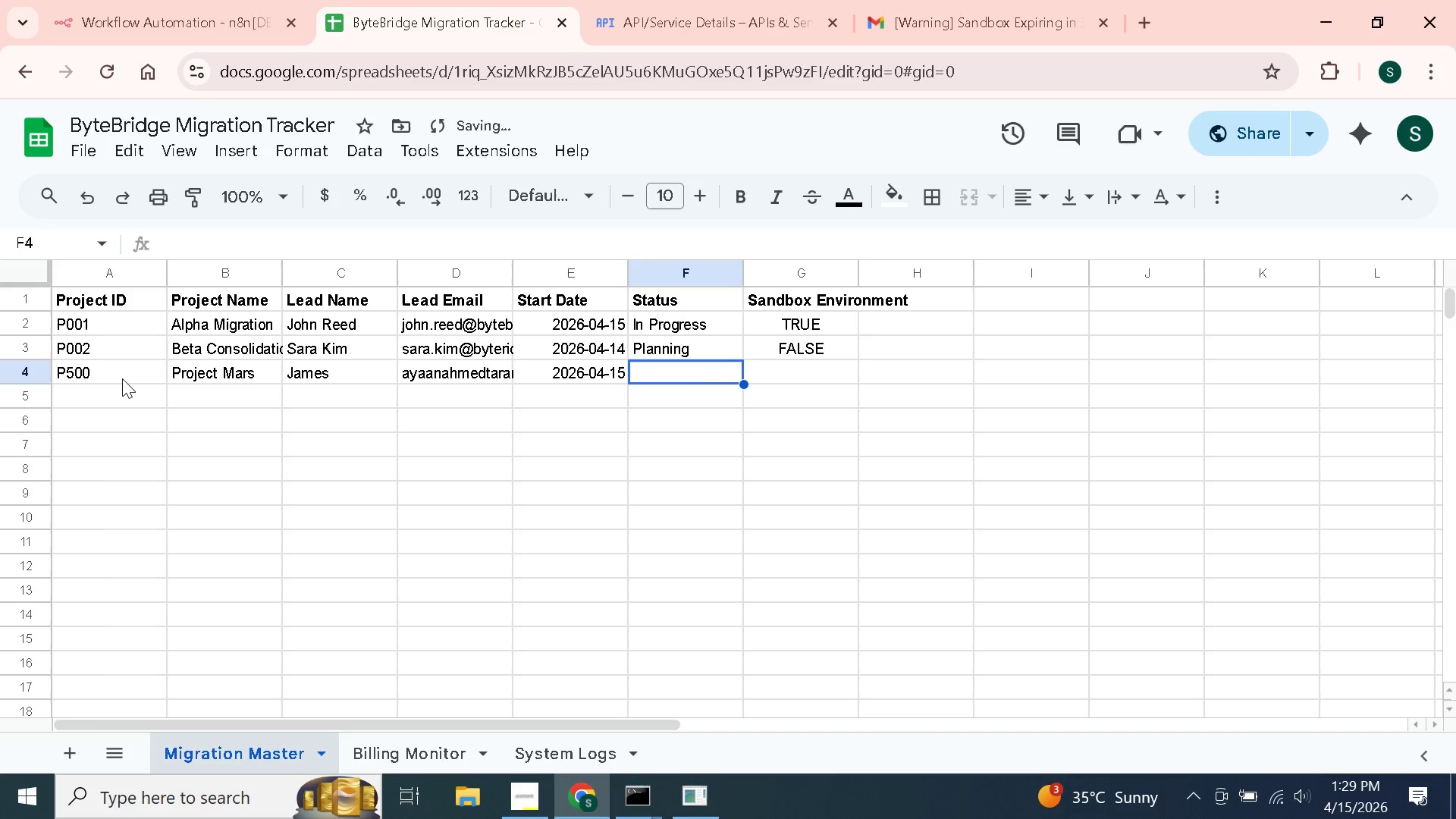 
key(ArrowUp)
 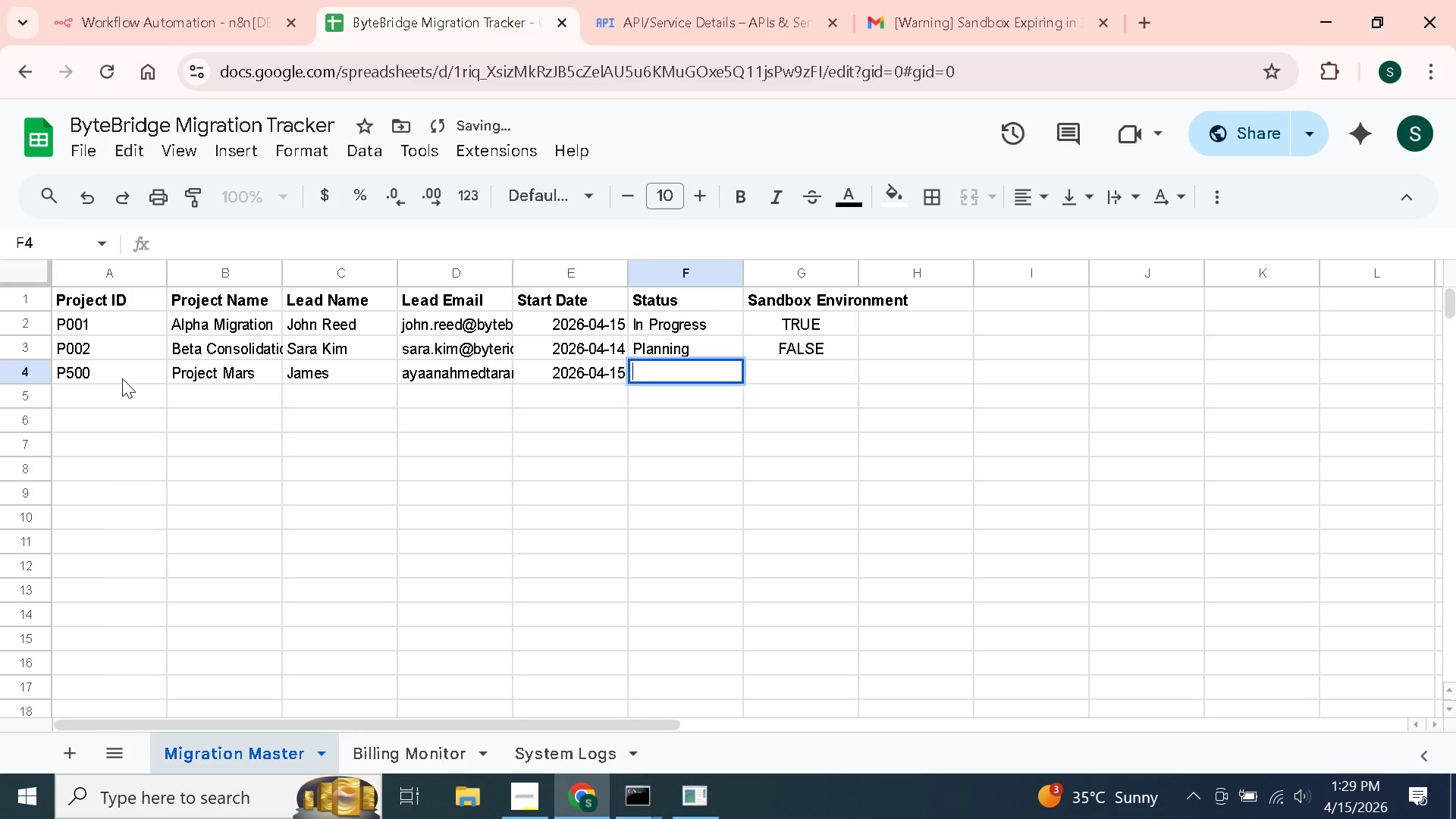 
key(Enter)
 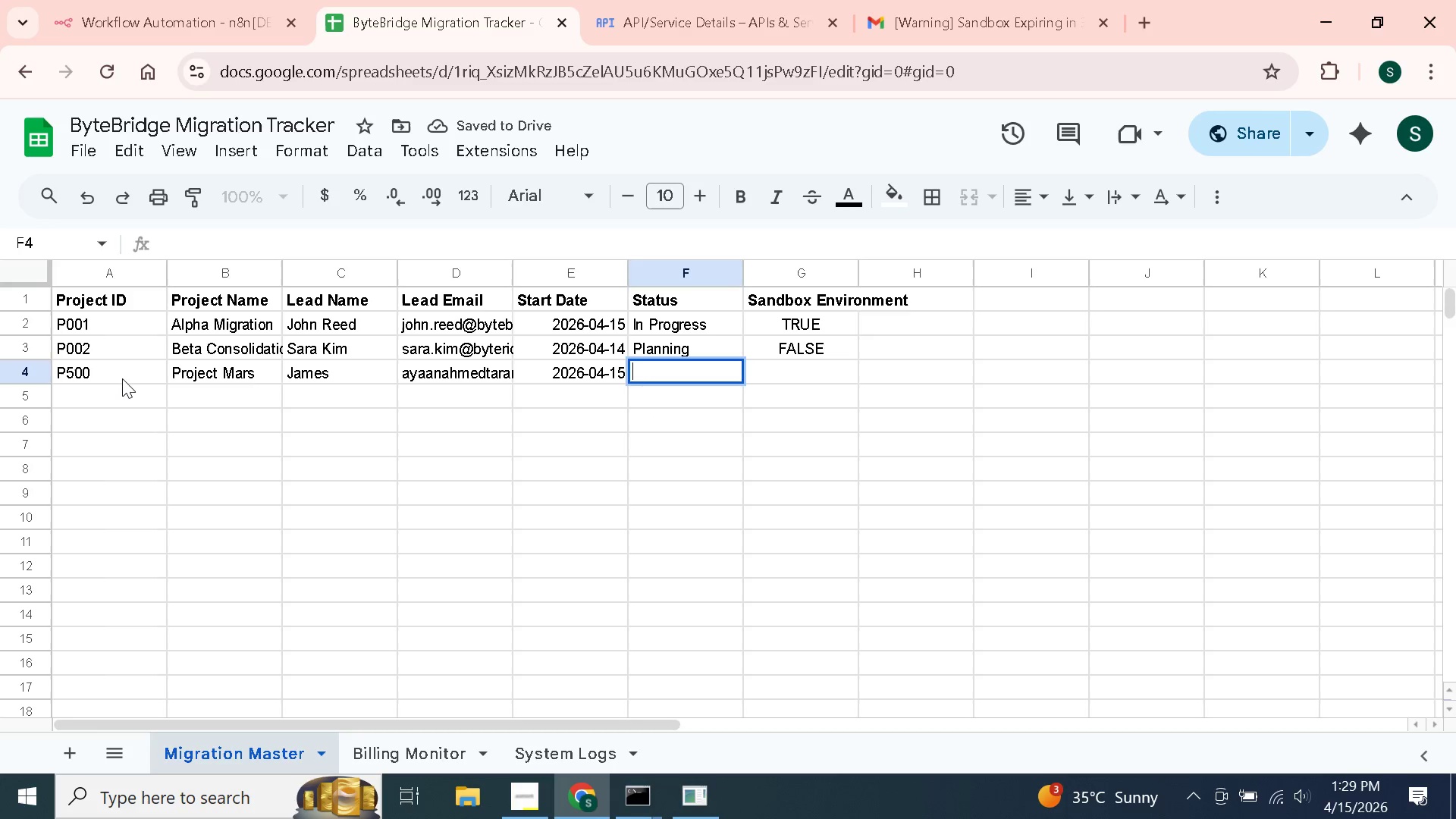 
type(In pro)